 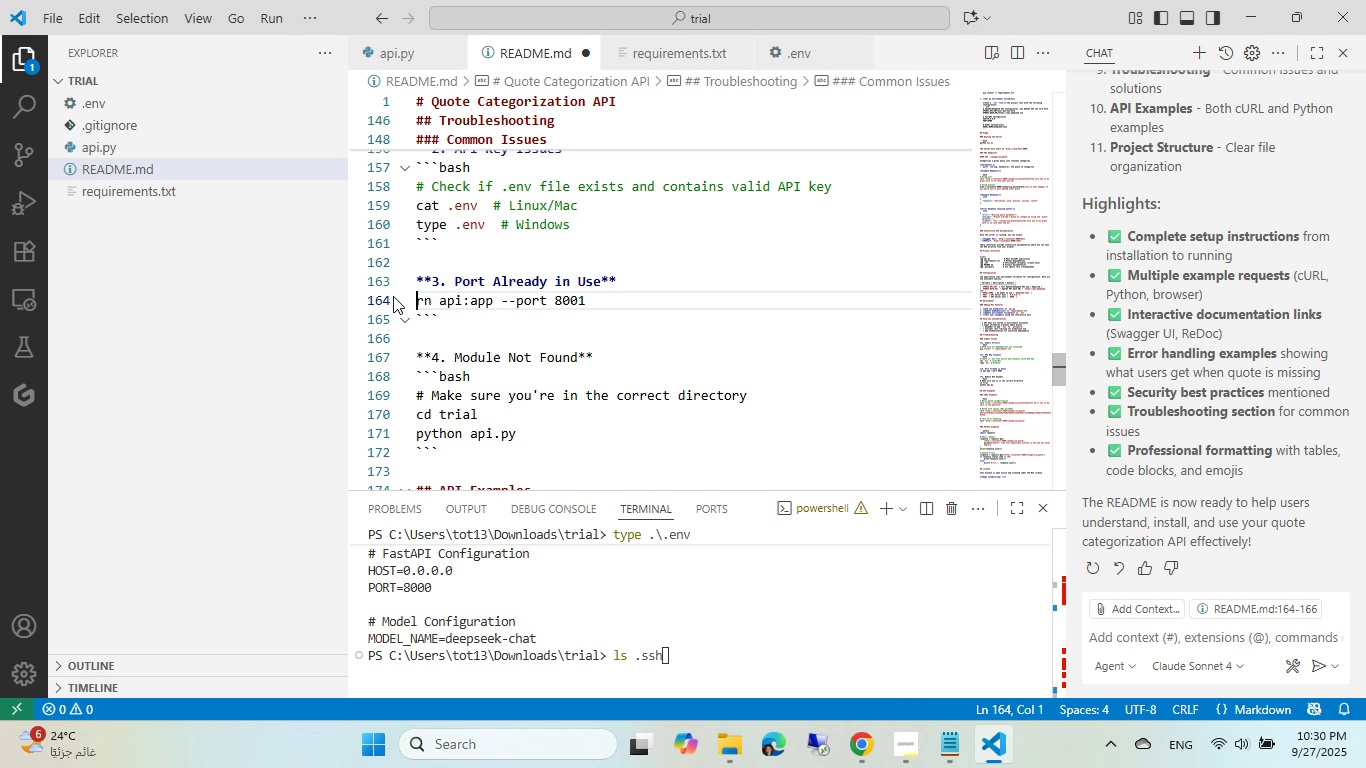 
key(Shift+ShiftLeft)
 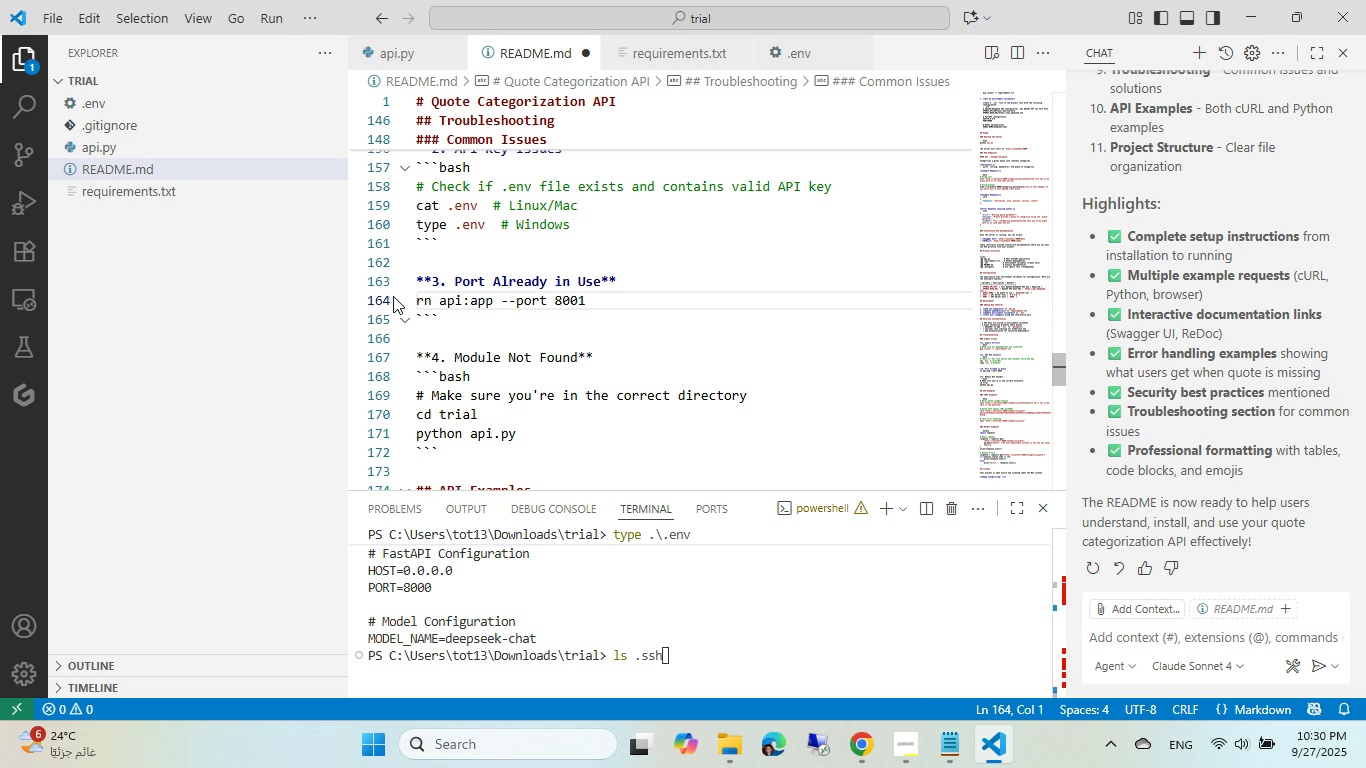 
key(ArrowRight)
 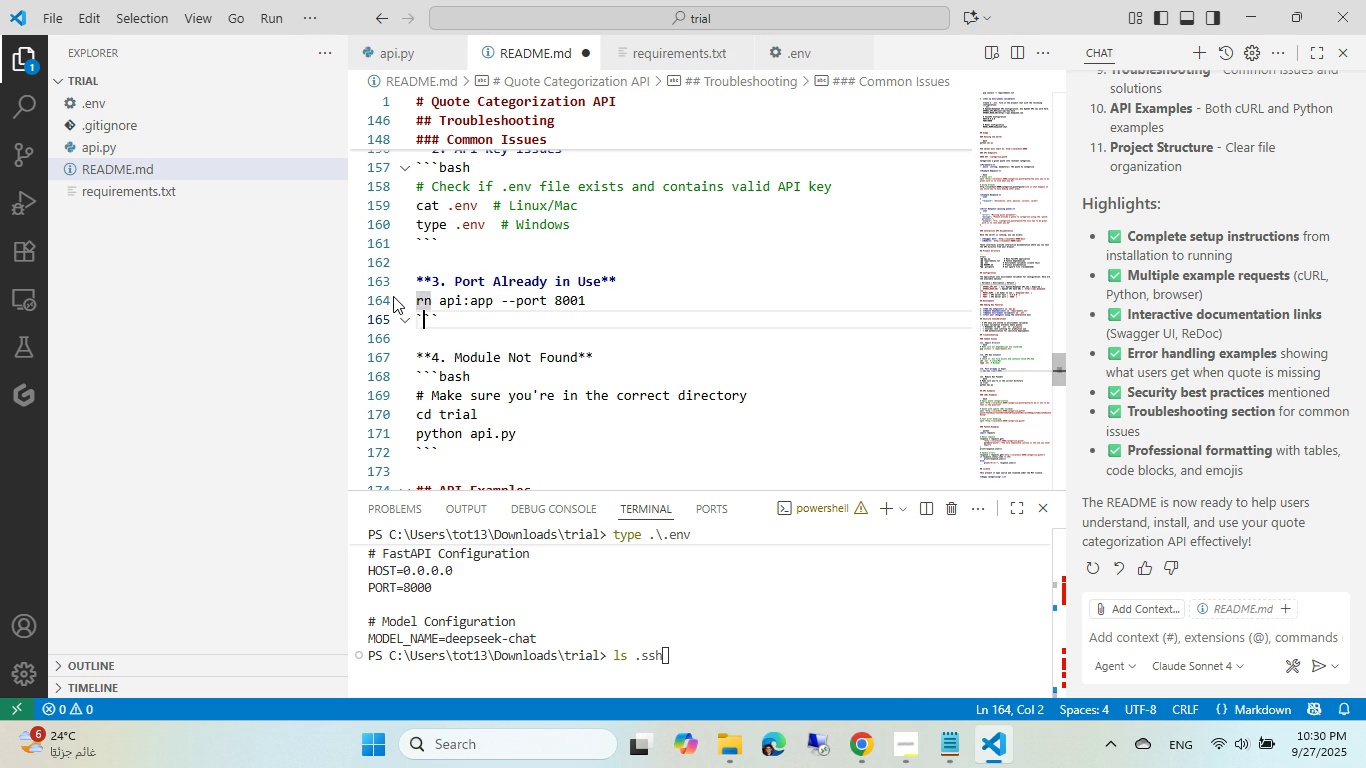 
key(ArrowDown)
 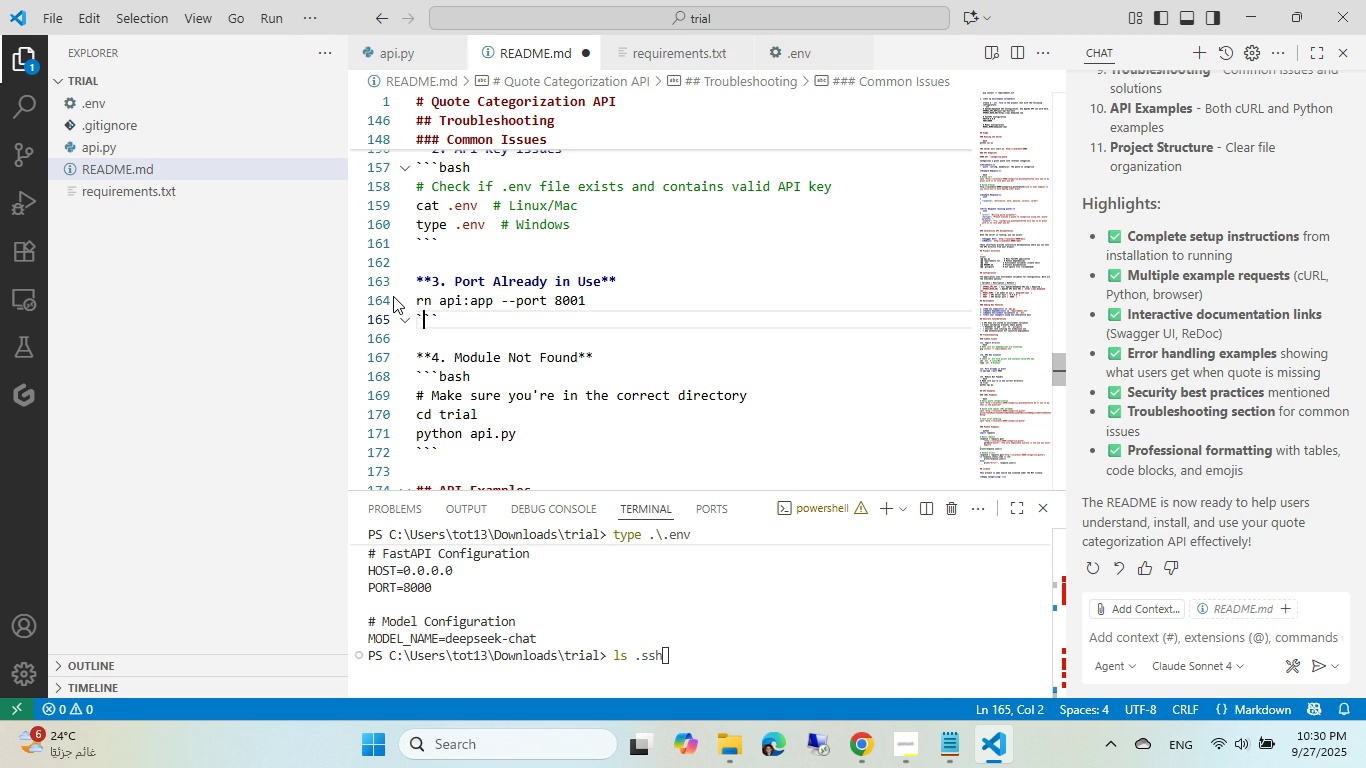 
key(ArrowRight)
 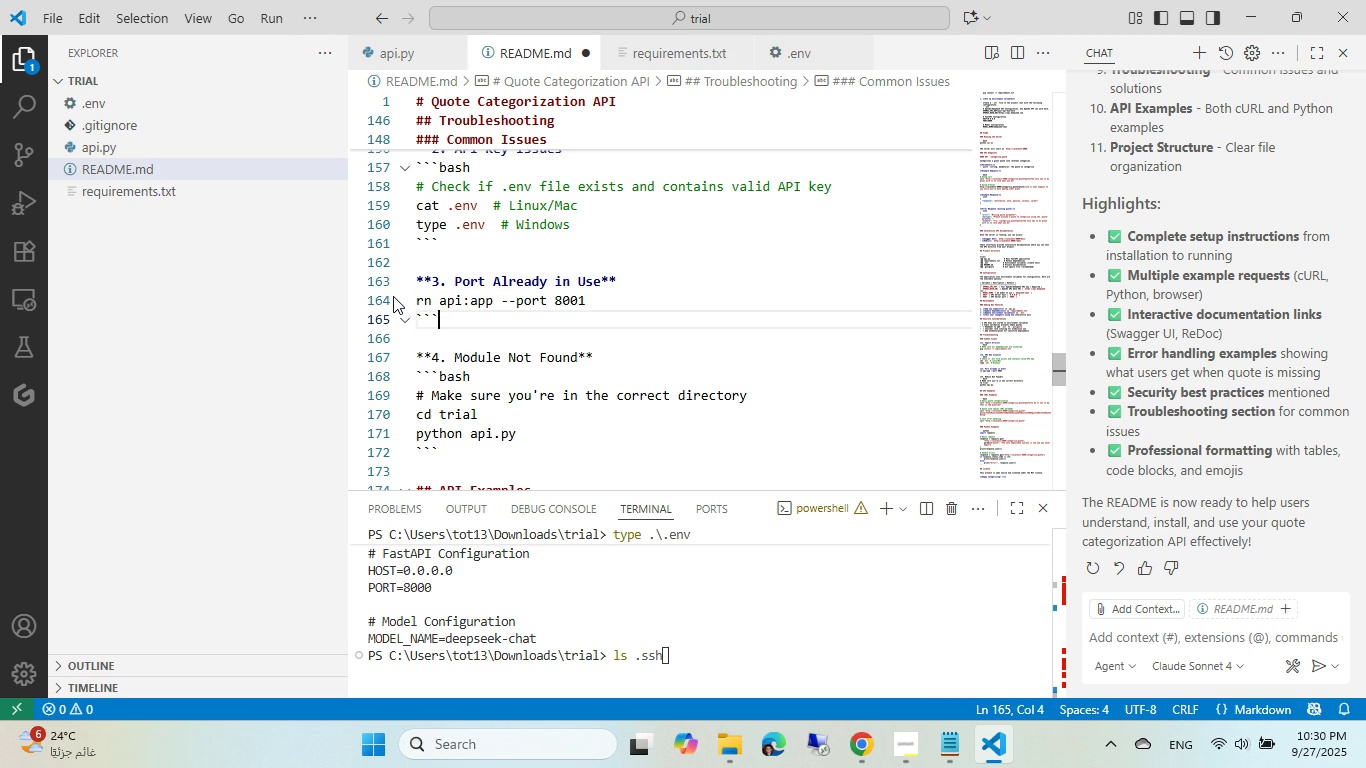 
key(ArrowRight)